 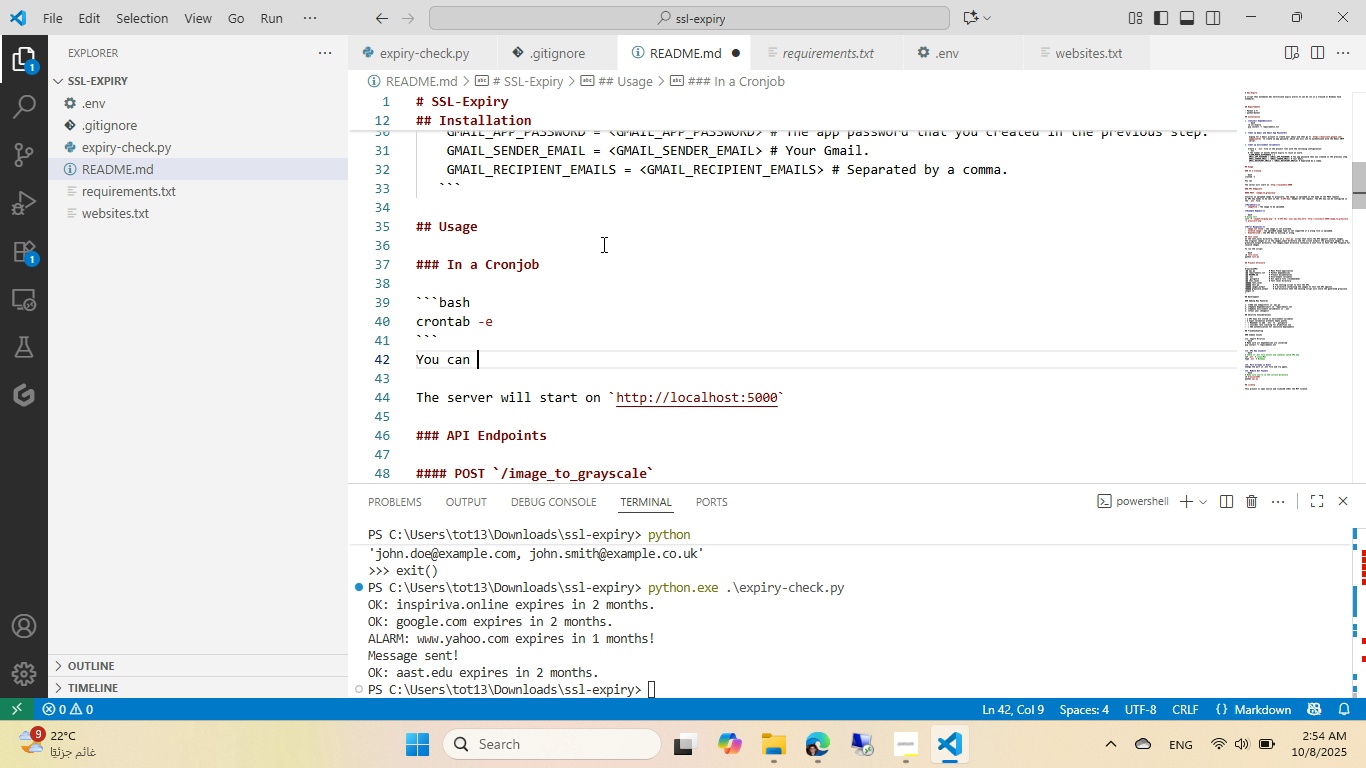 
key(Control+Backspace)
 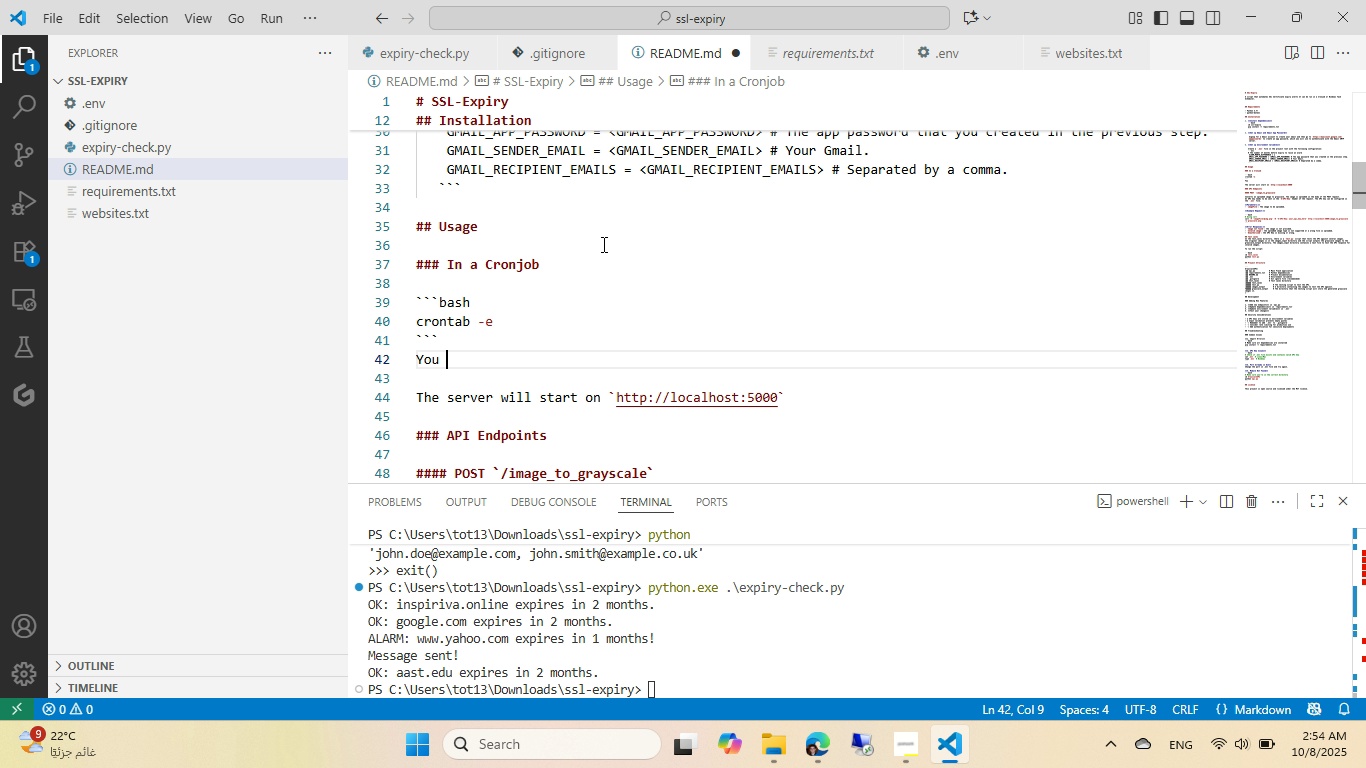 
key(Control+Backspace)
 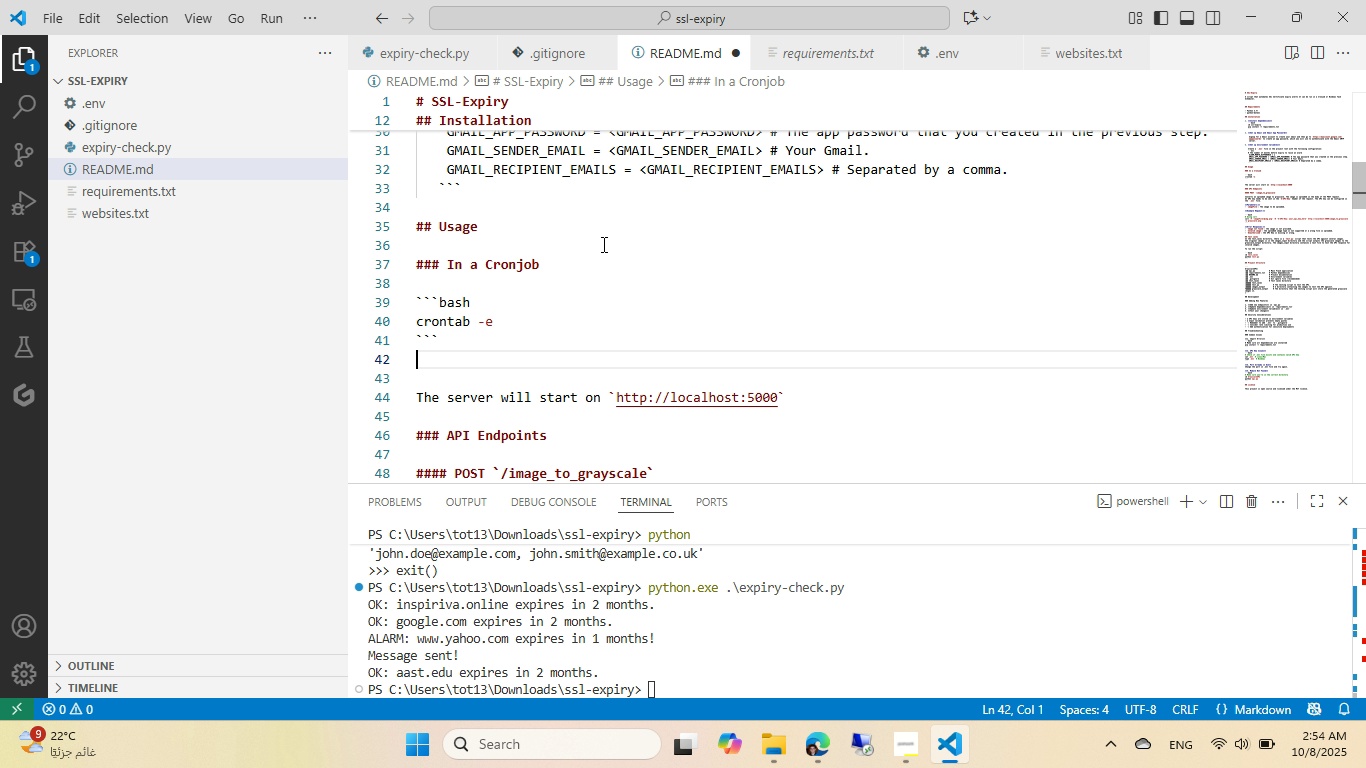 
key(Control+Backspace)
 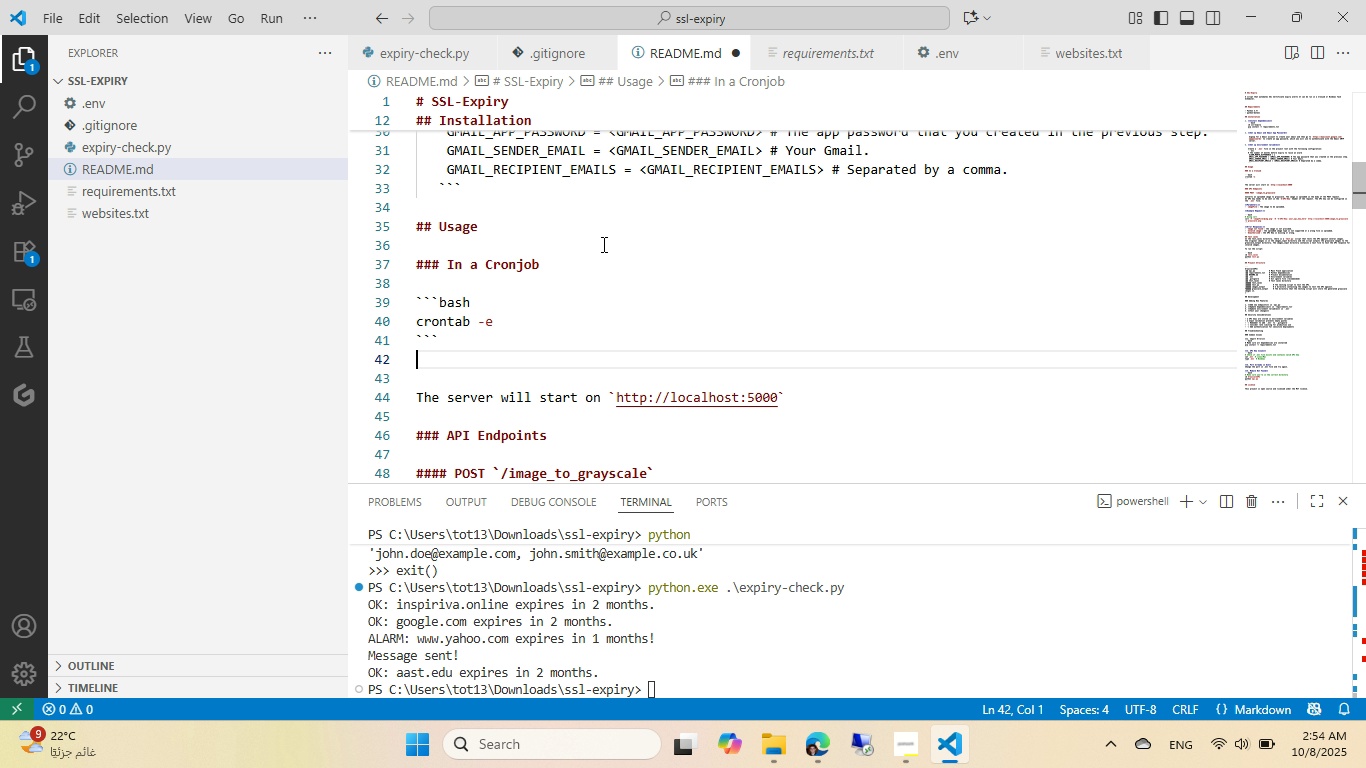 
key(Backspace)
 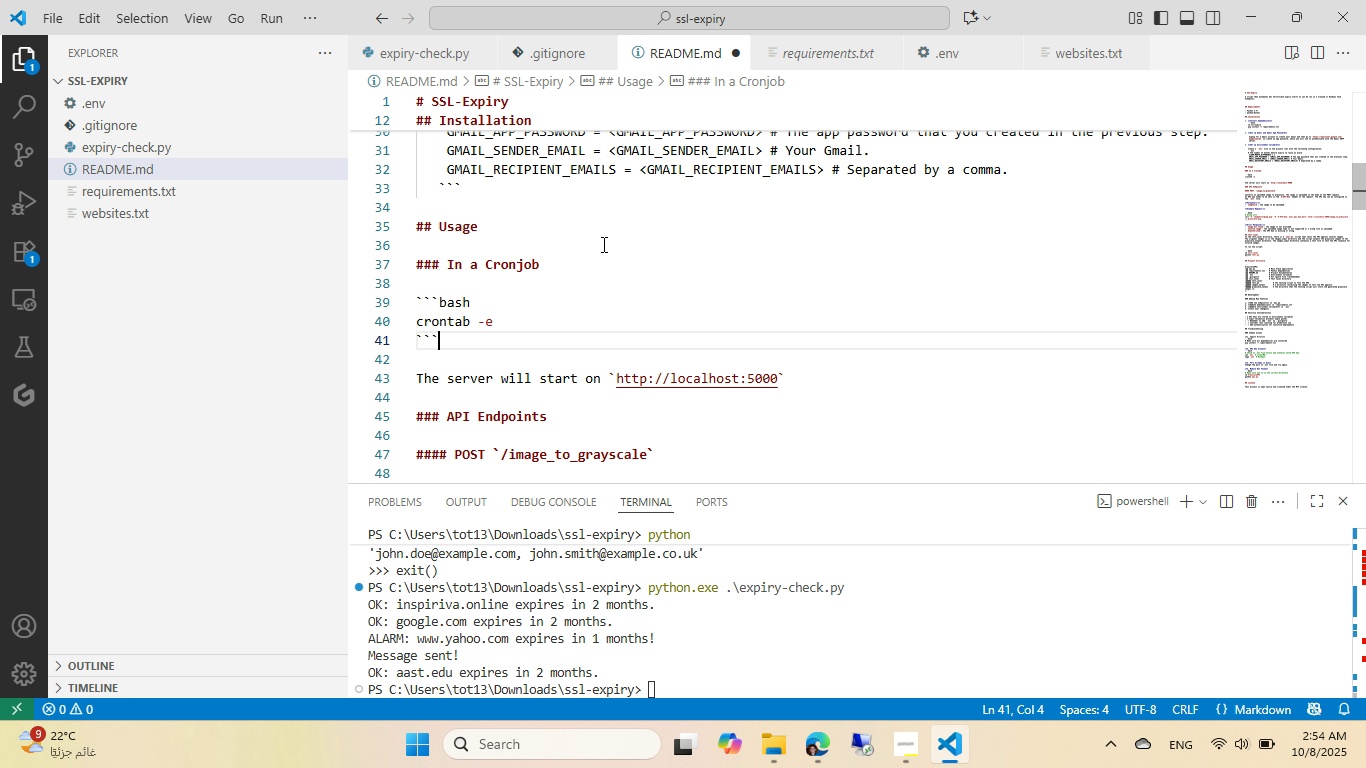 
key(ArrowUp)
 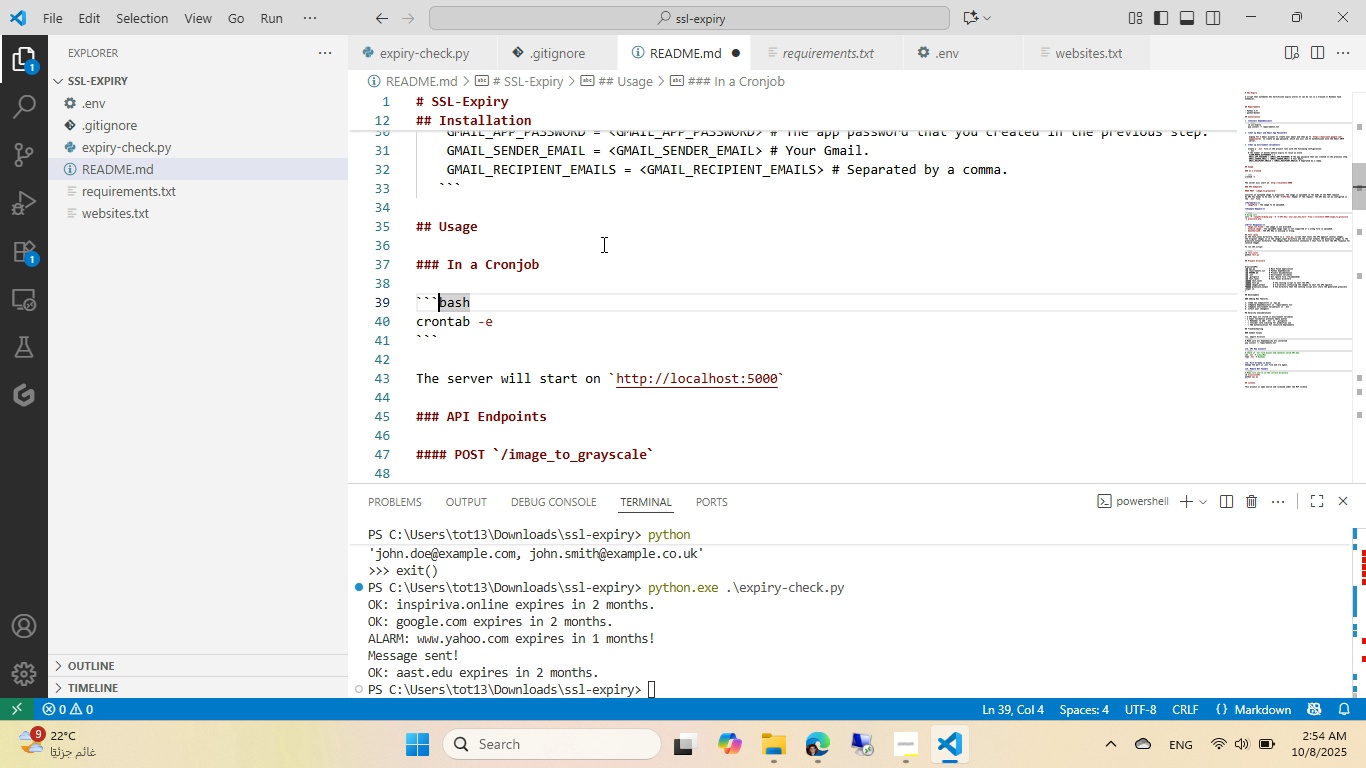 
key(ArrowUp)
 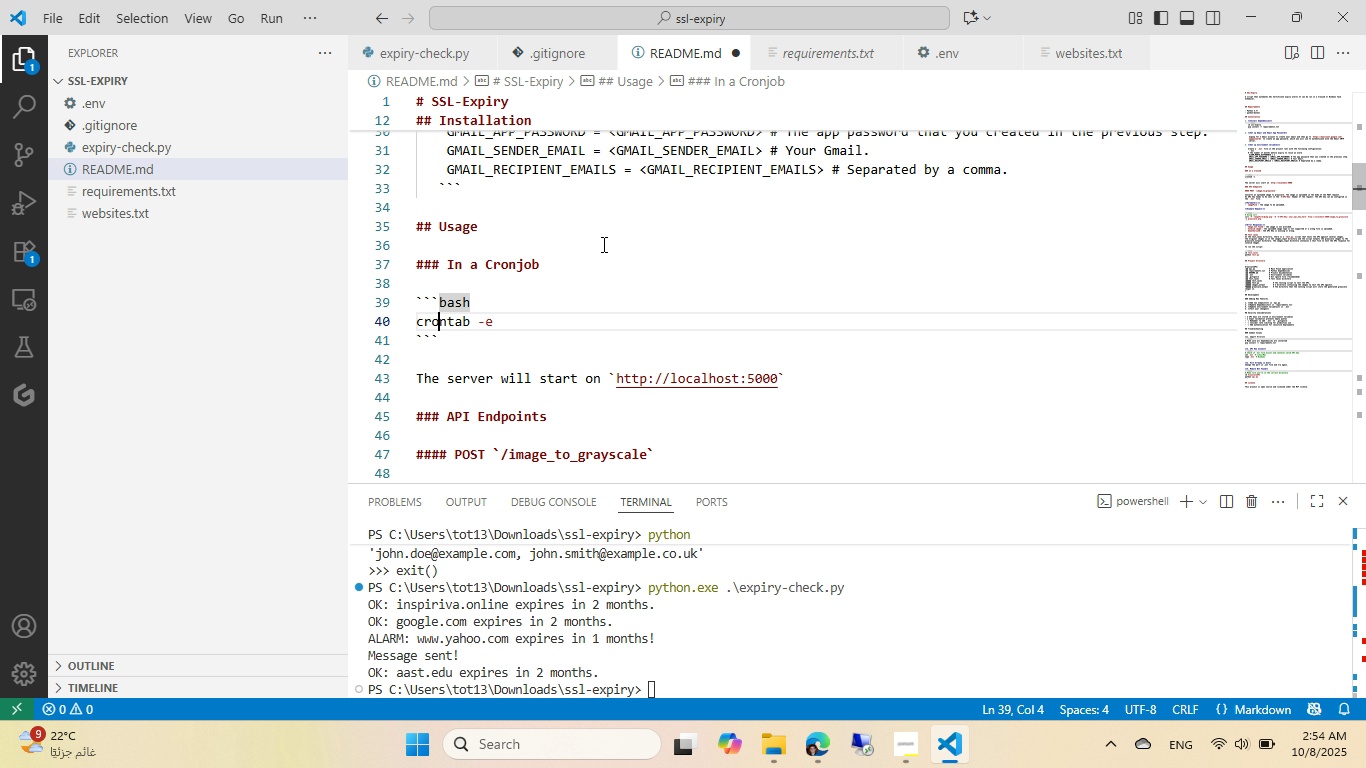 
key(ArrowDown)
 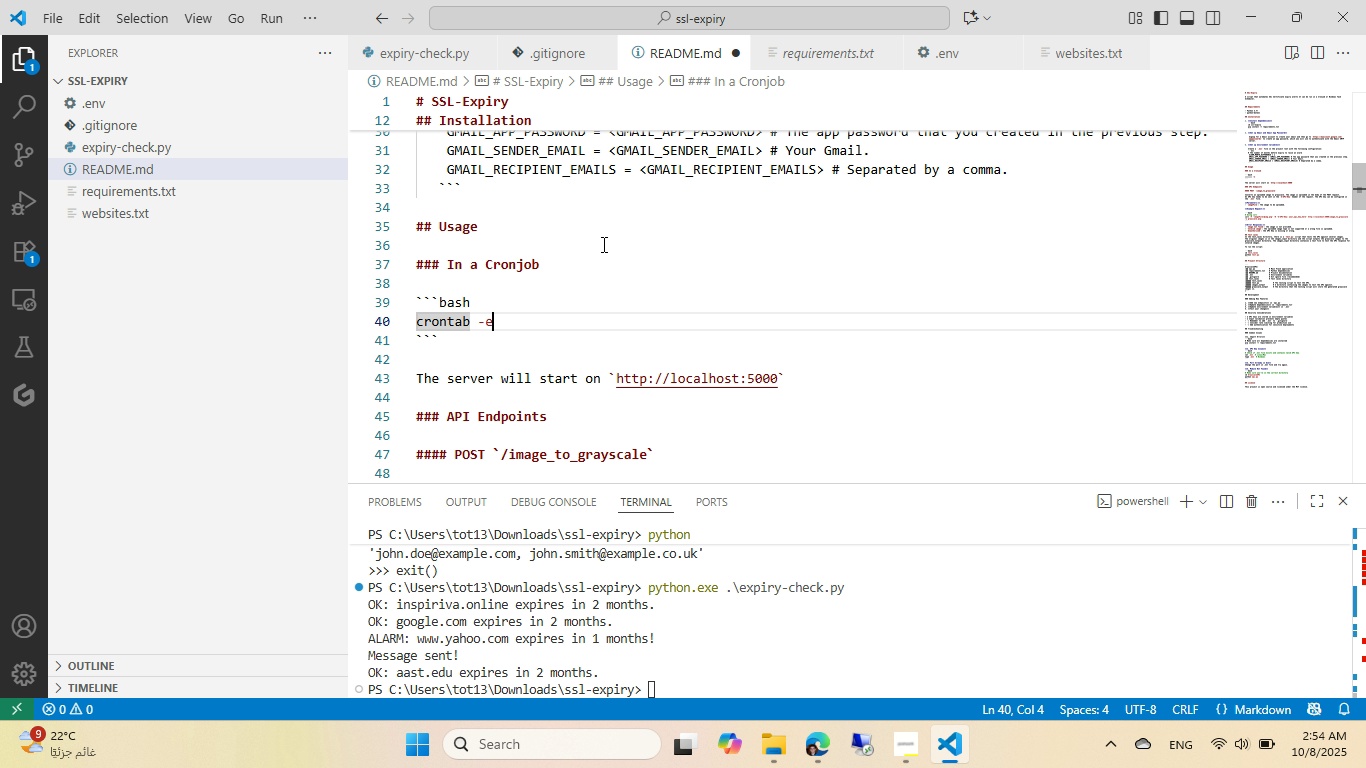 
key(End)